 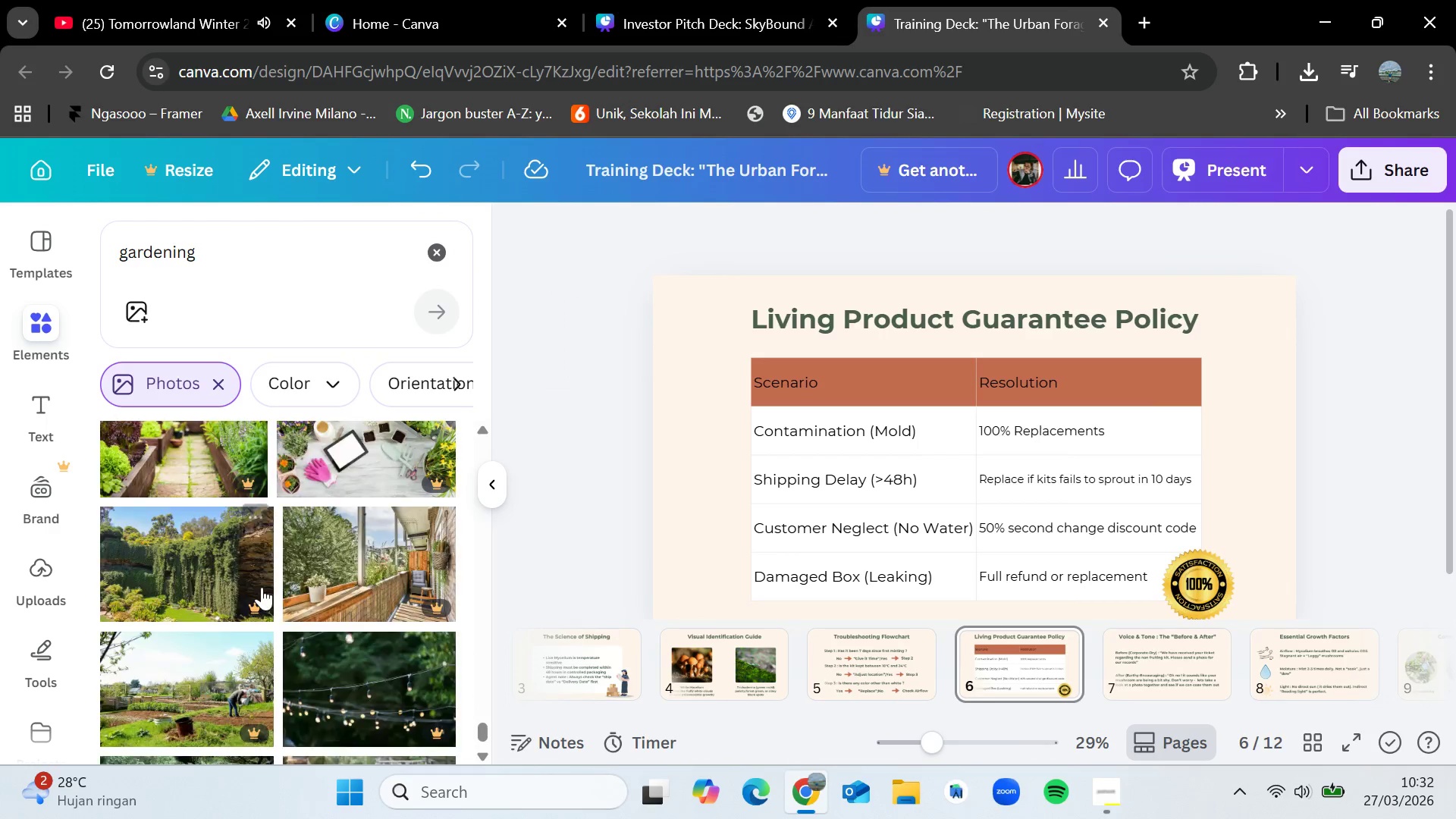 
scroll: coordinate [271, 577], scroll_direction: down, amount: 9.0
 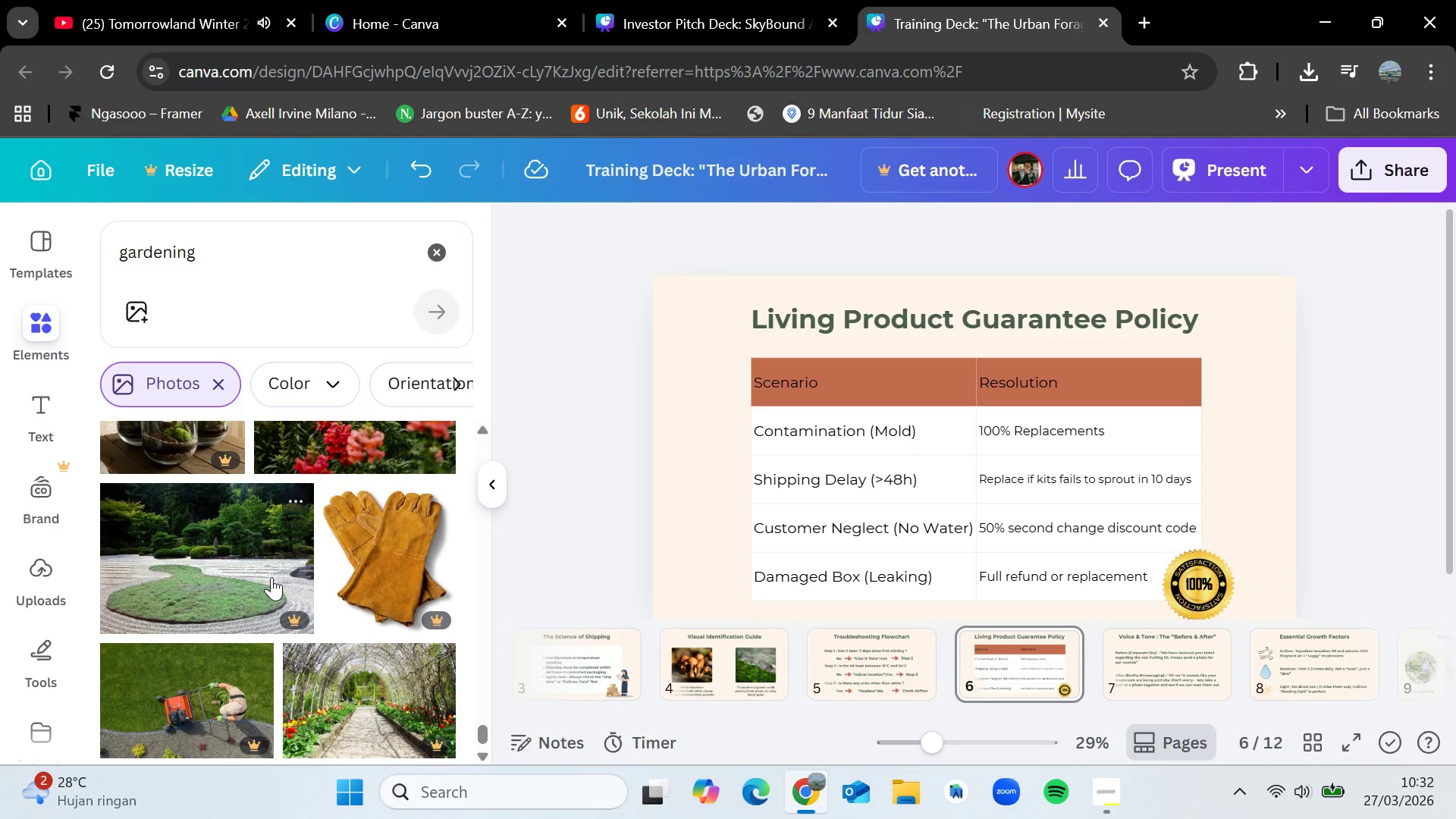 
wait(9.75)
 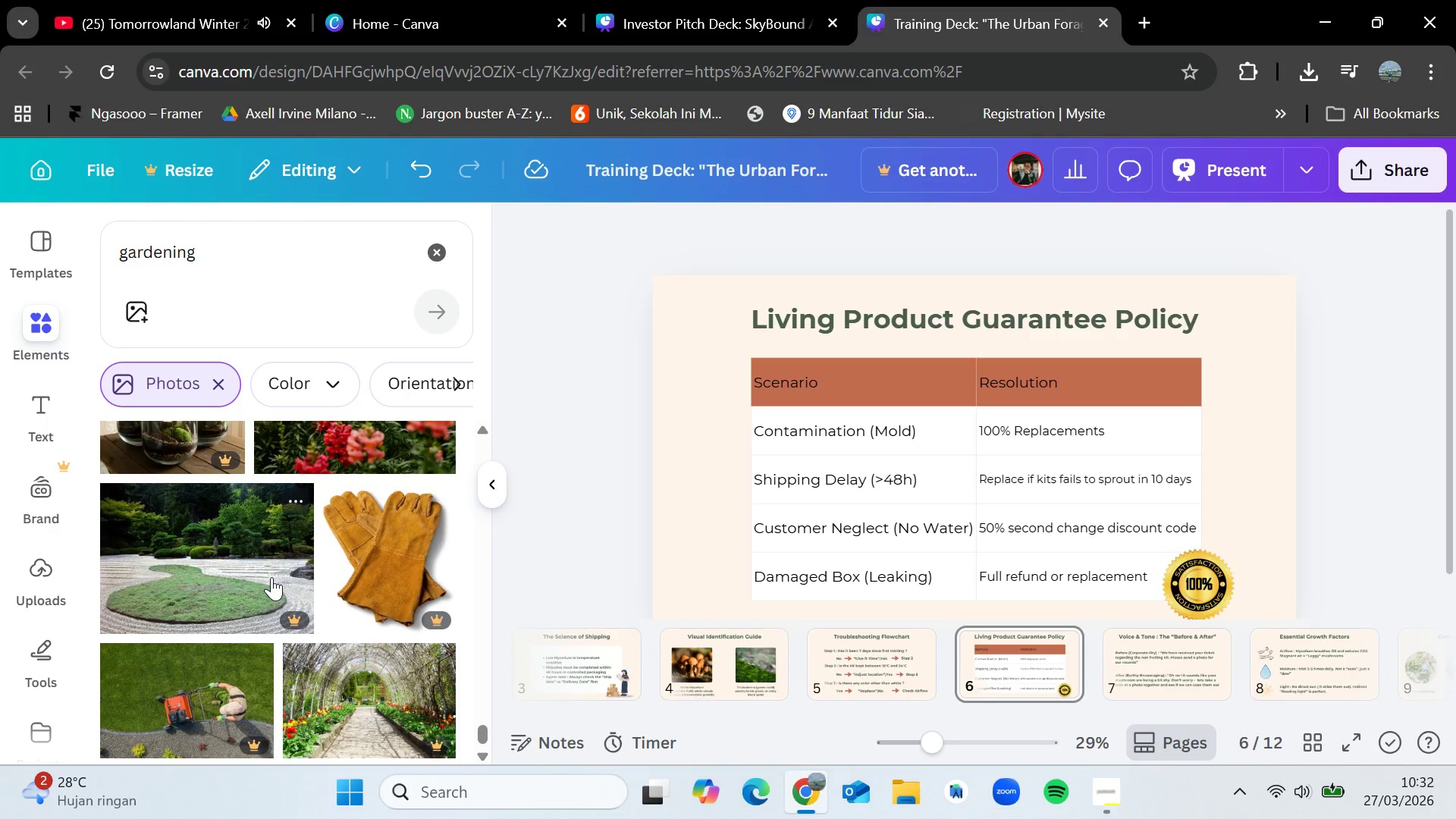 
scroll: coordinate [271, 577], scroll_direction: down, amount: 2.0
 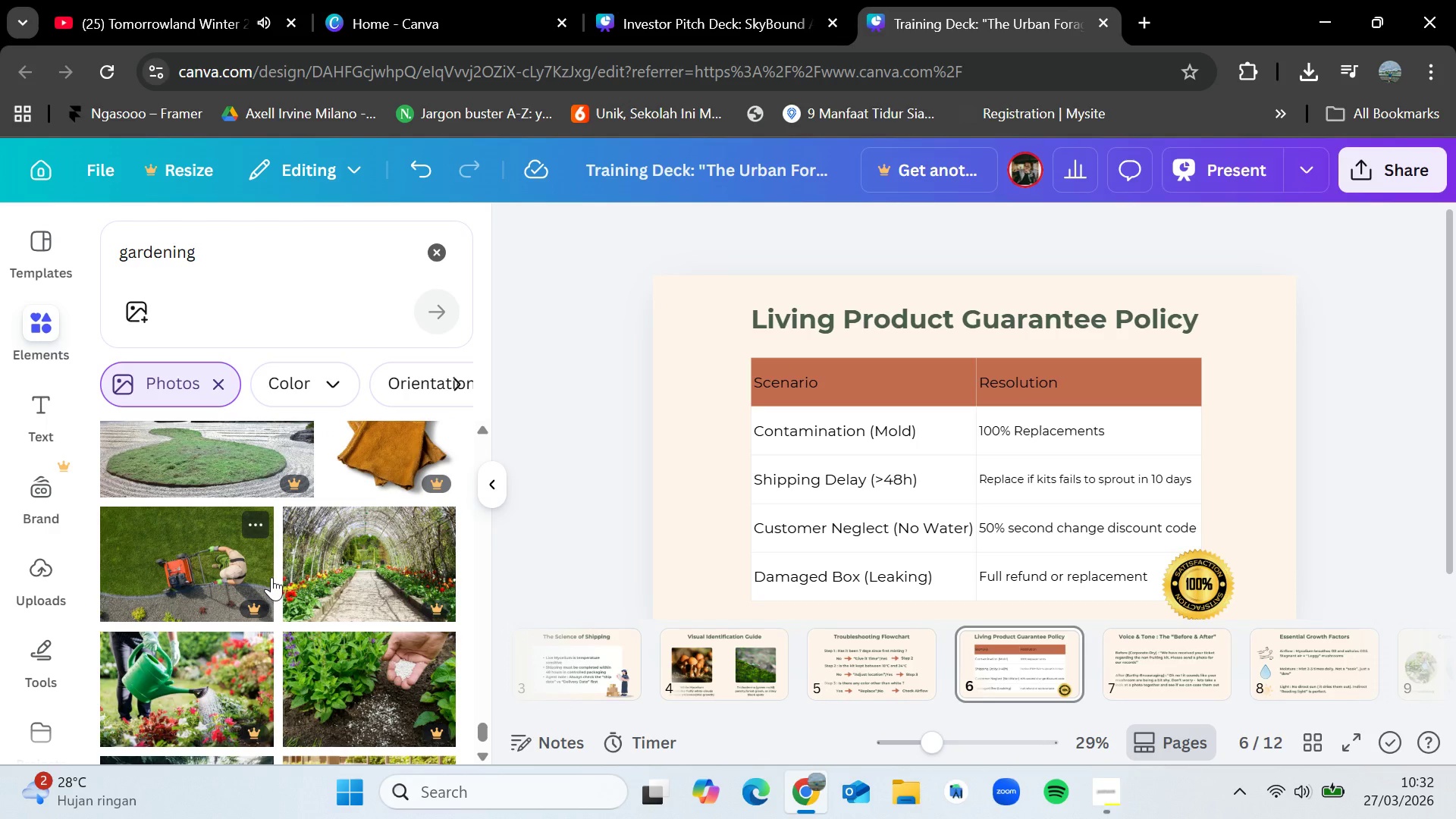 
wait(5.7)
 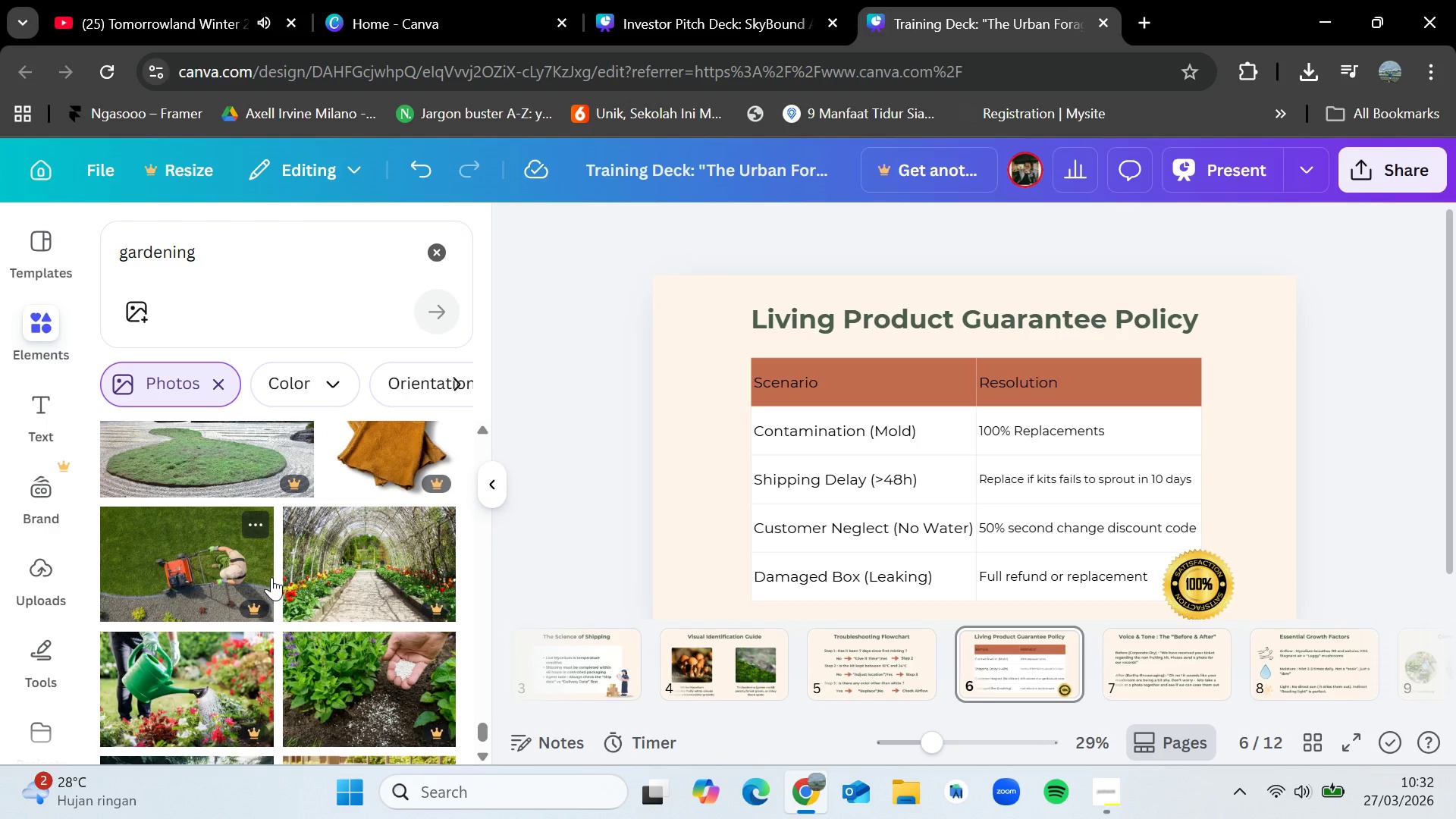 
scroll: coordinate [271, 577], scroll_direction: down, amount: 3.0
 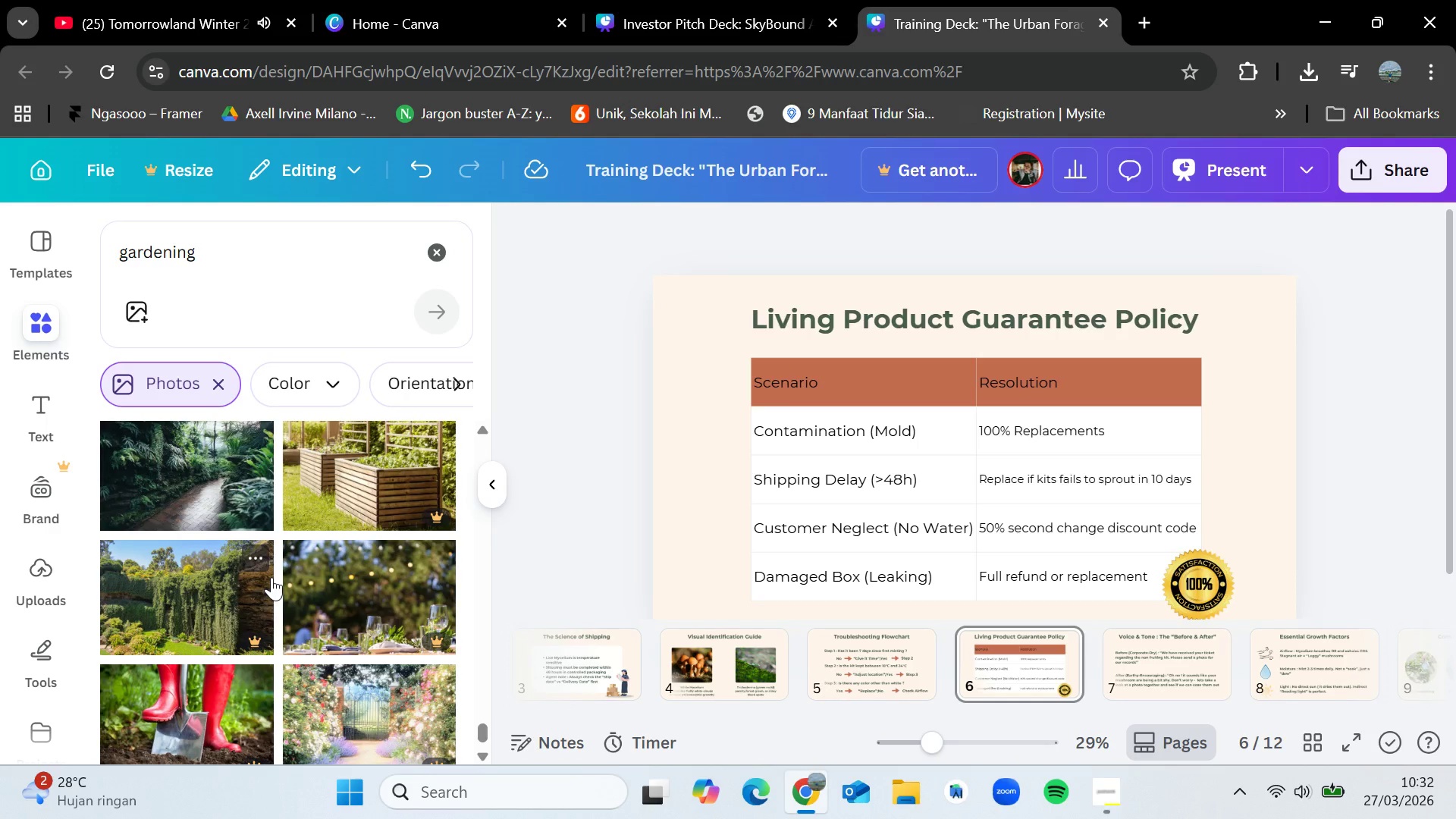 
wait(7.05)
 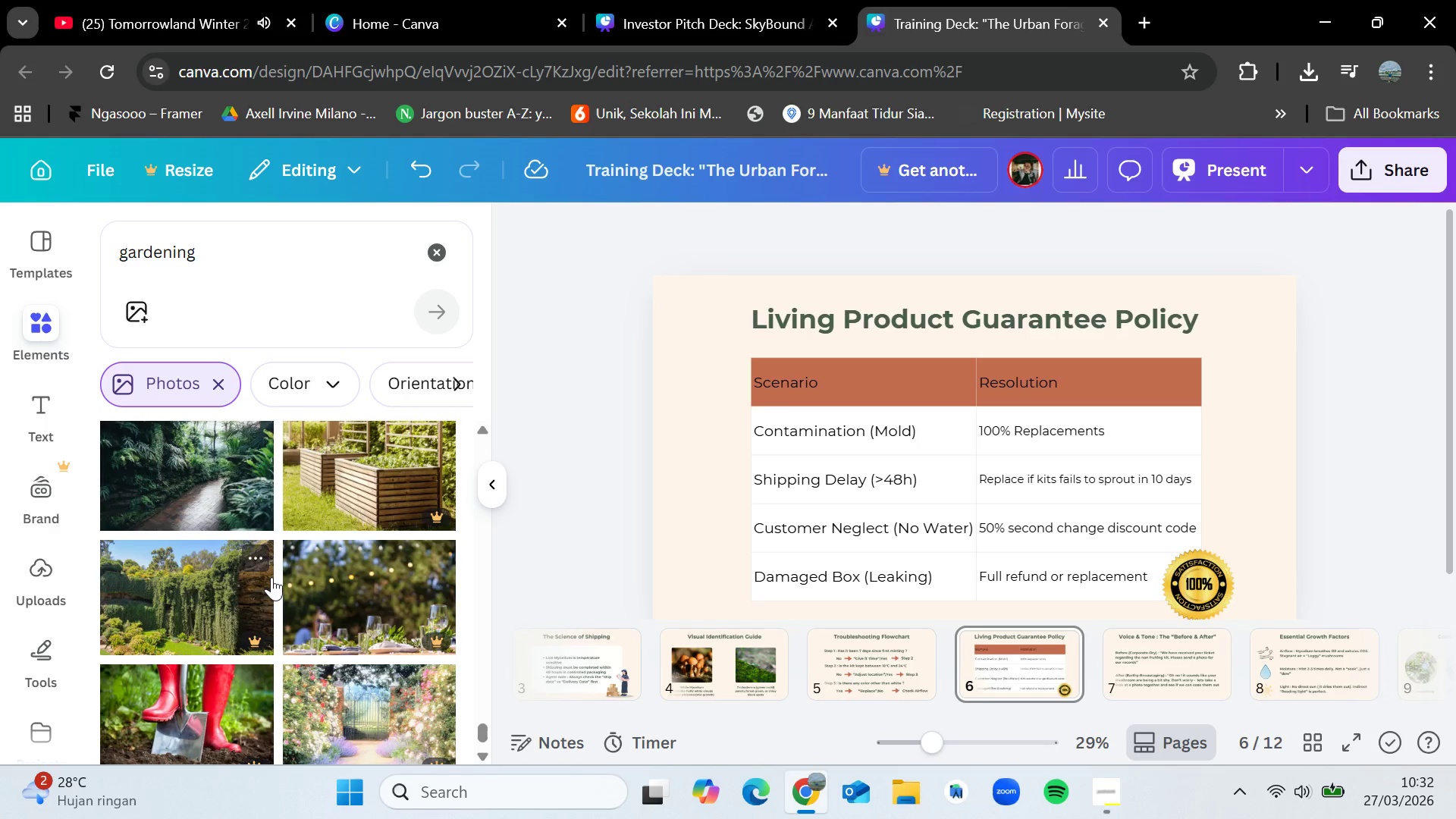 
scroll: coordinate [271, 577], scroll_direction: down, amount: 3.0
 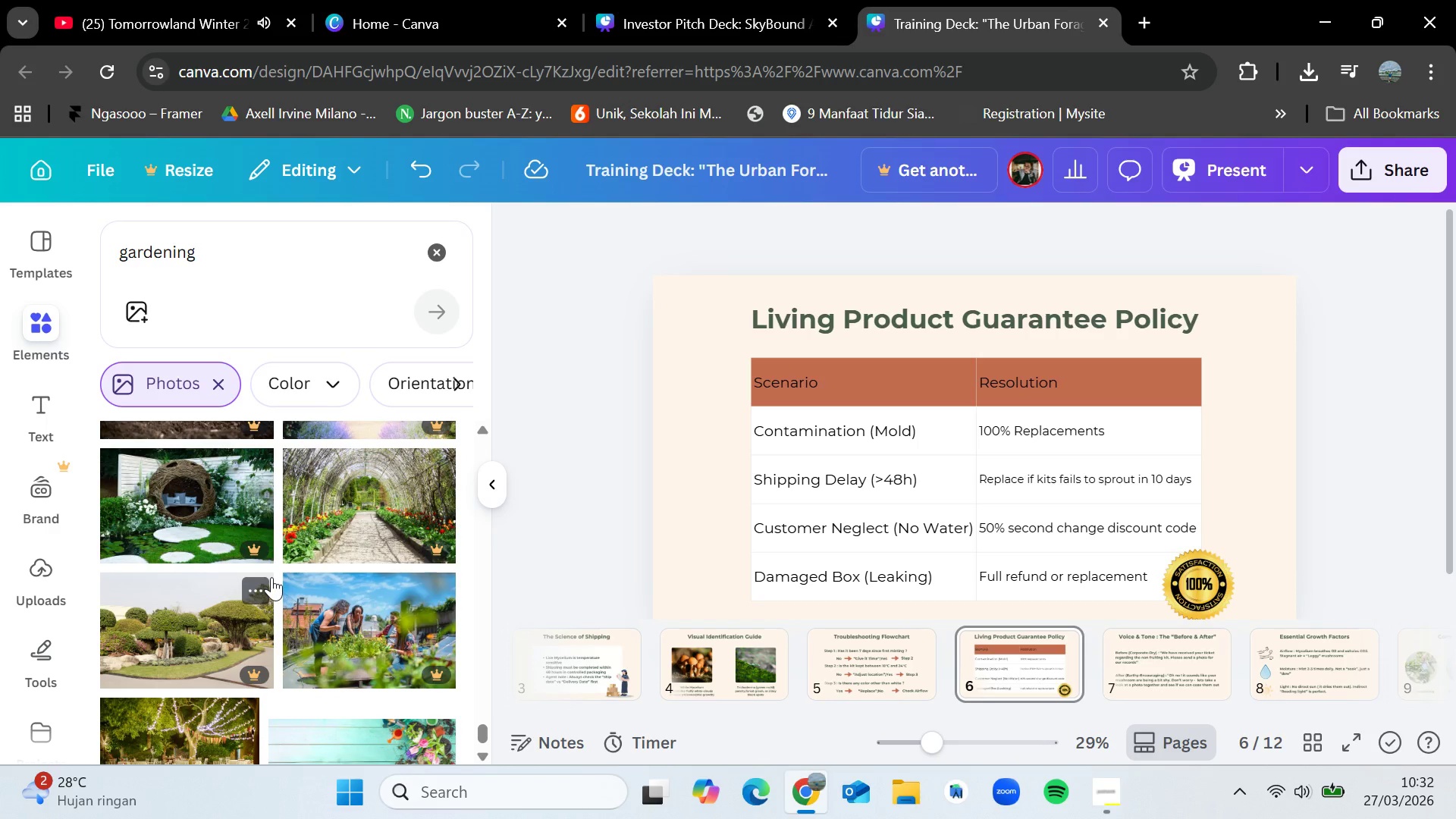 
wait(5.12)
 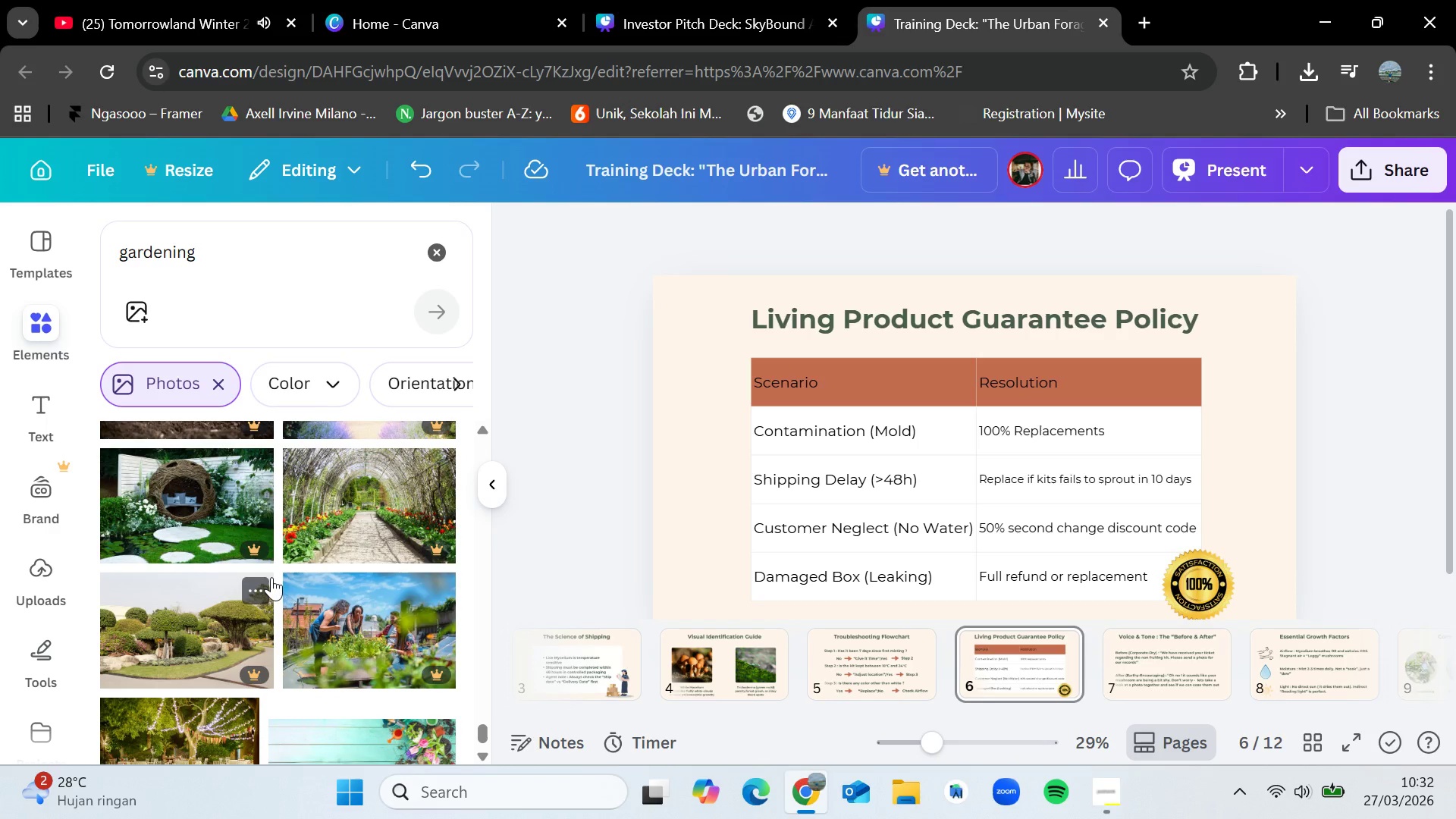 
scroll: coordinate [271, 577], scroll_direction: down, amount: 3.0
 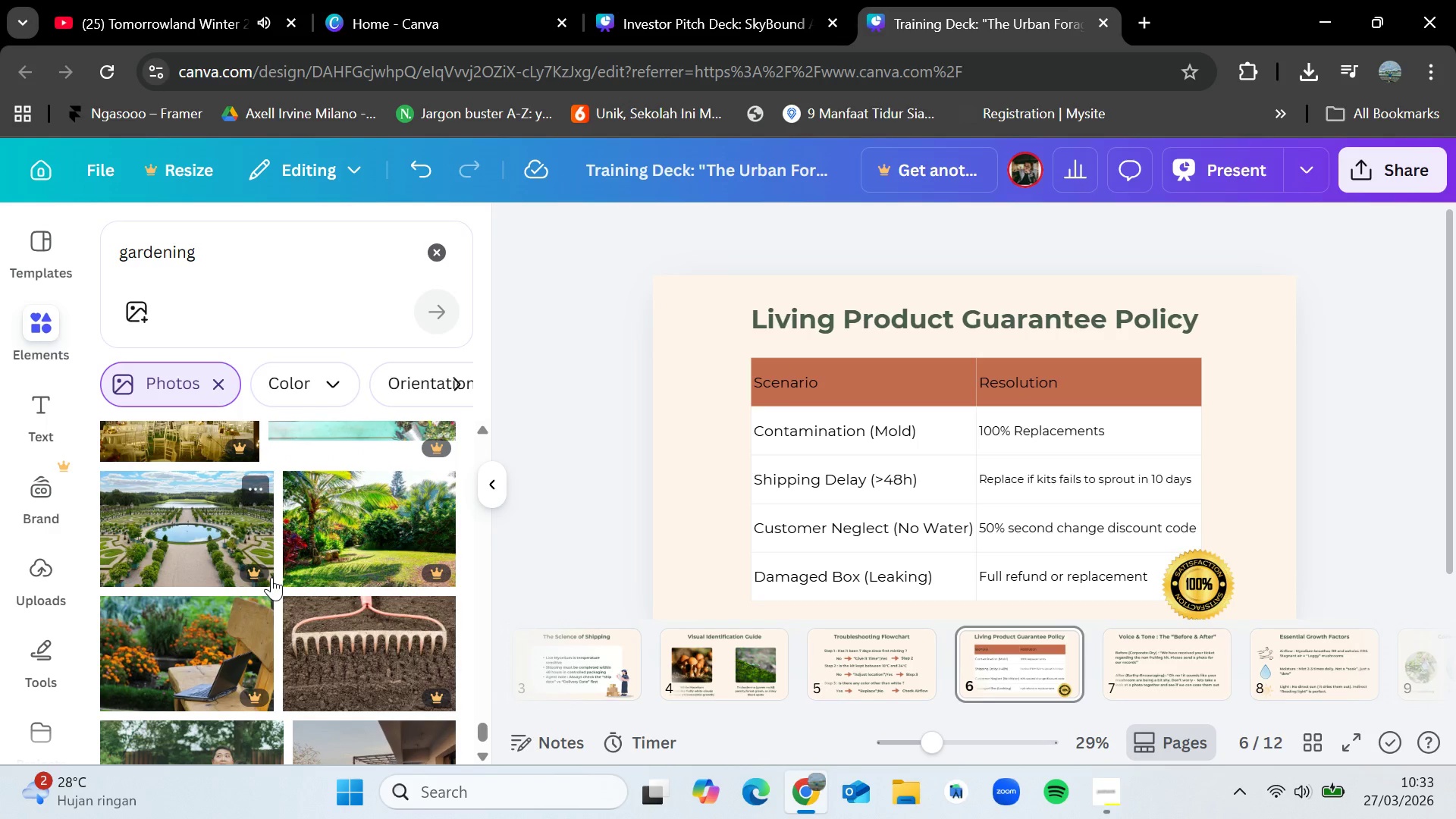 
wait(15.88)
 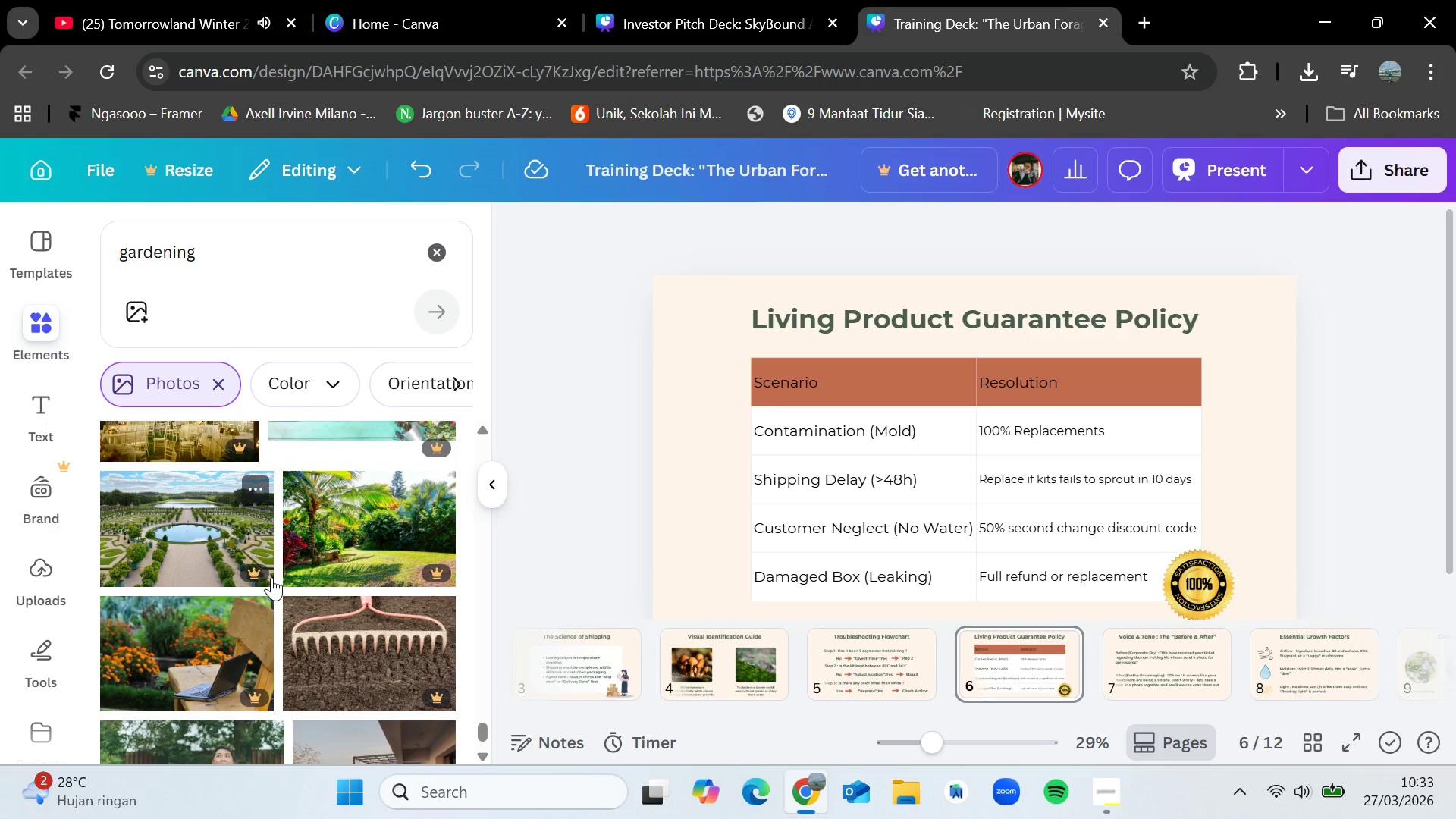 
scroll: coordinate [217, 601], scroll_direction: down, amount: 12.0
 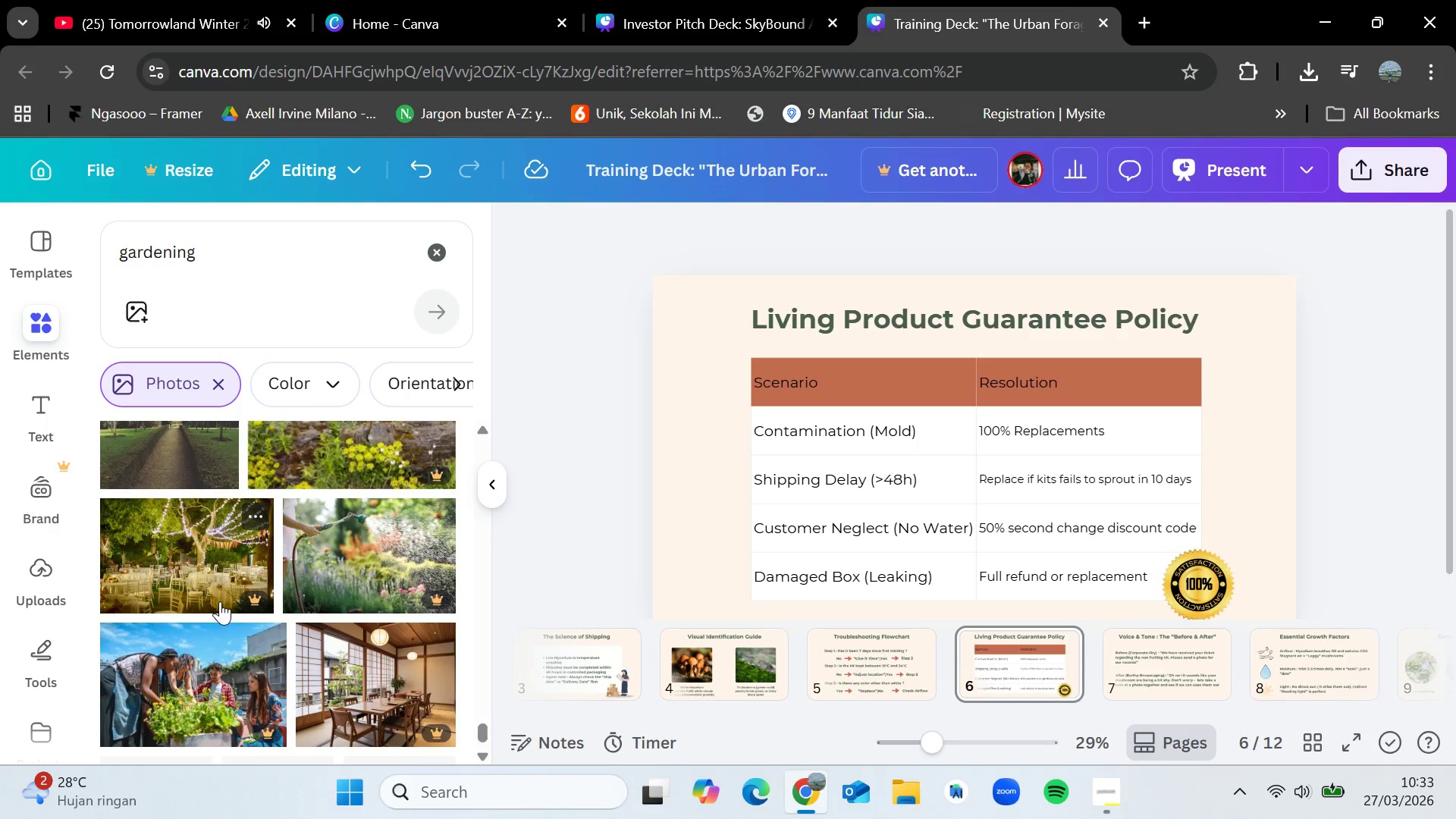 
scroll: coordinate [220, 601], scroll_direction: down, amount: 7.0
 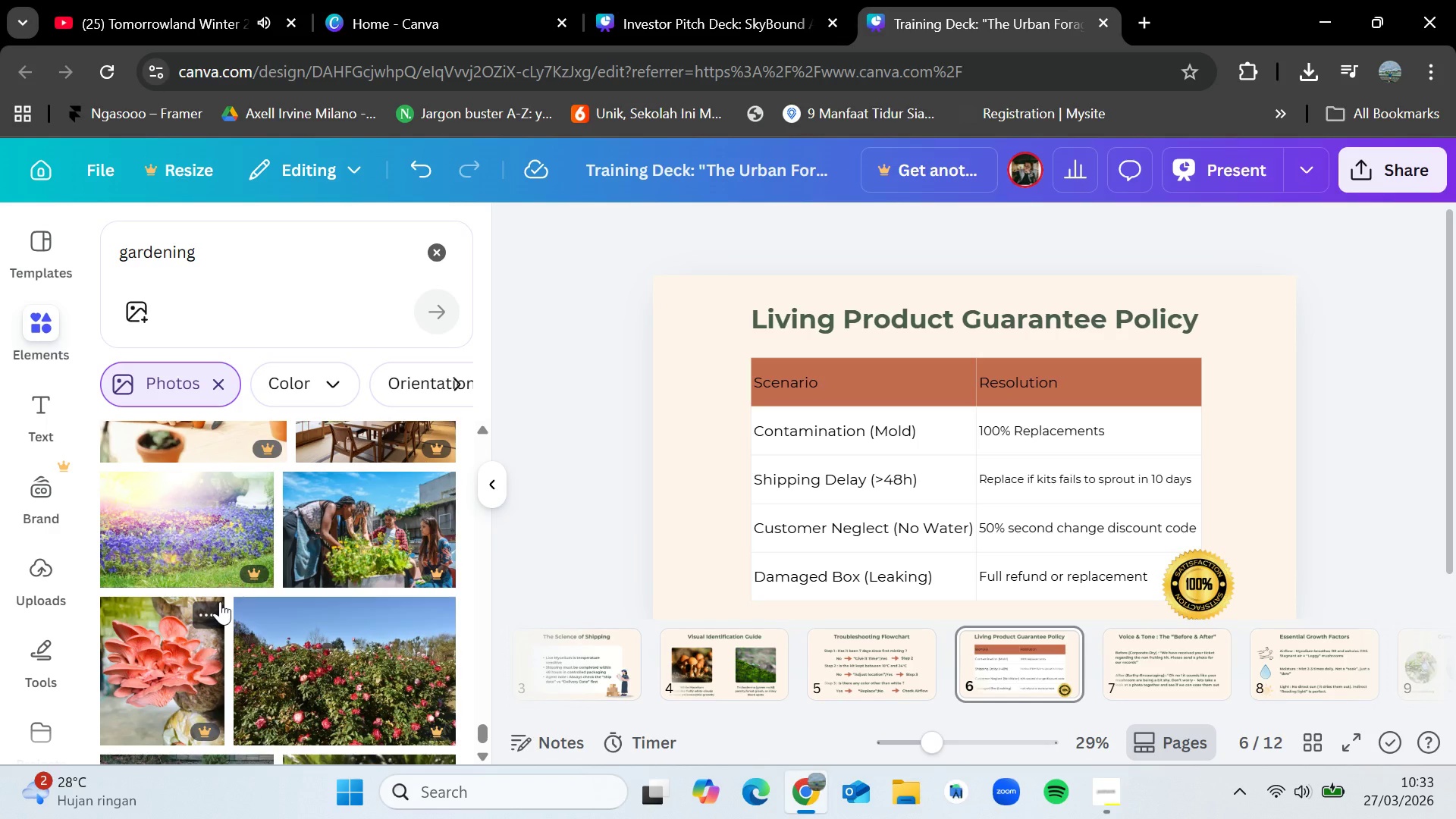 
wait(7.62)
 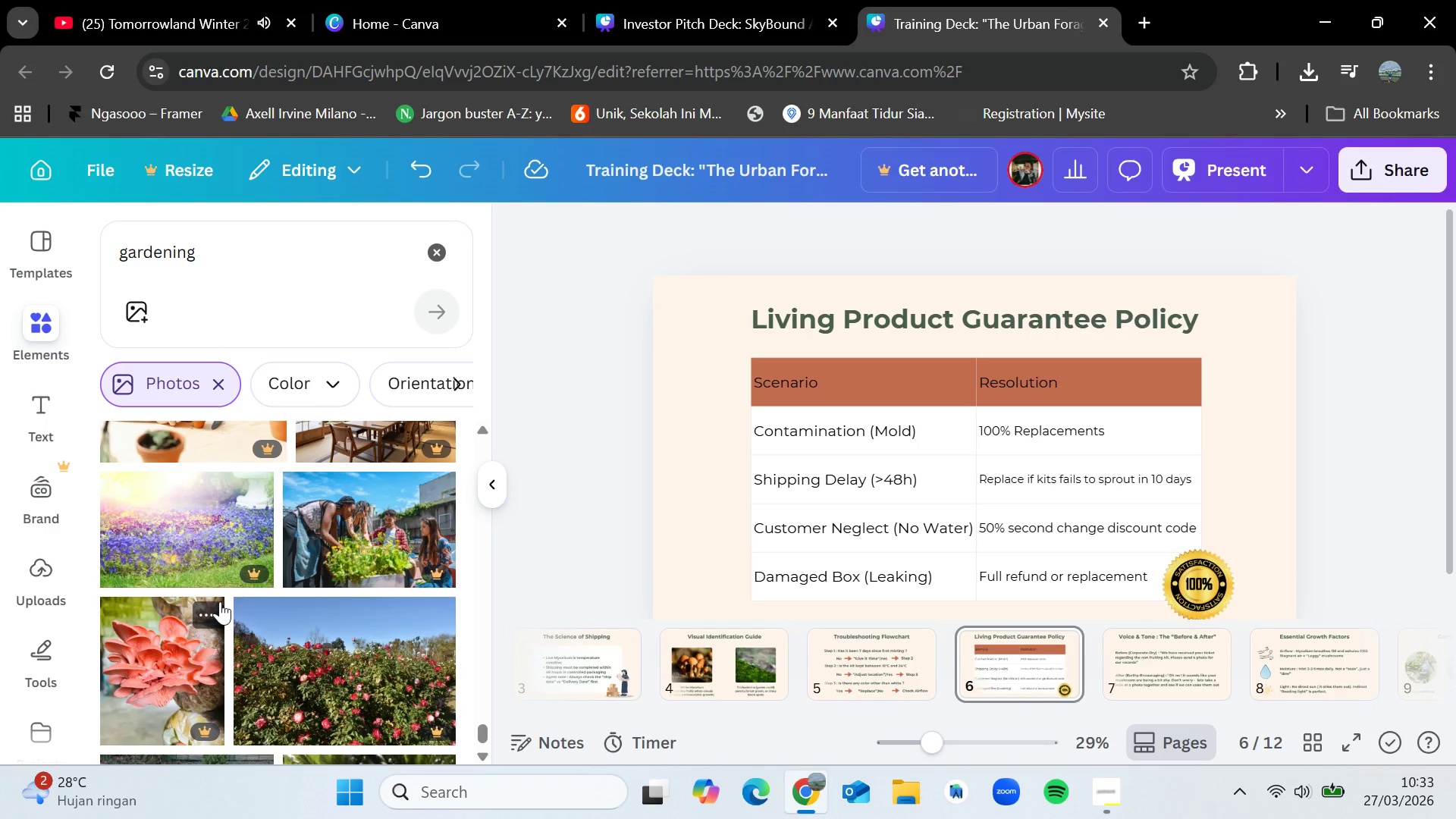 
scroll: coordinate [220, 601], scroll_direction: down, amount: 6.0
 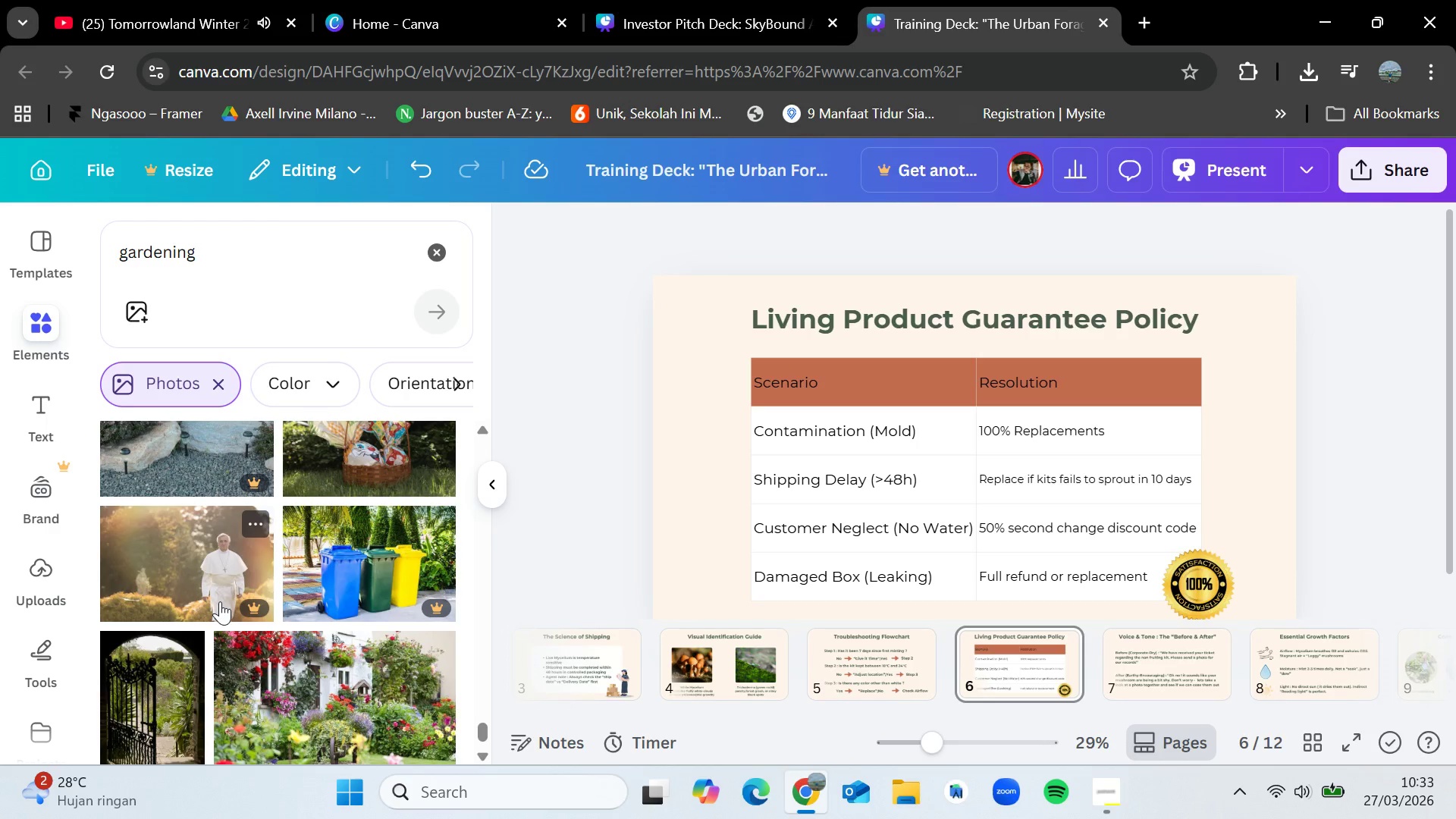 
wait(6.33)
 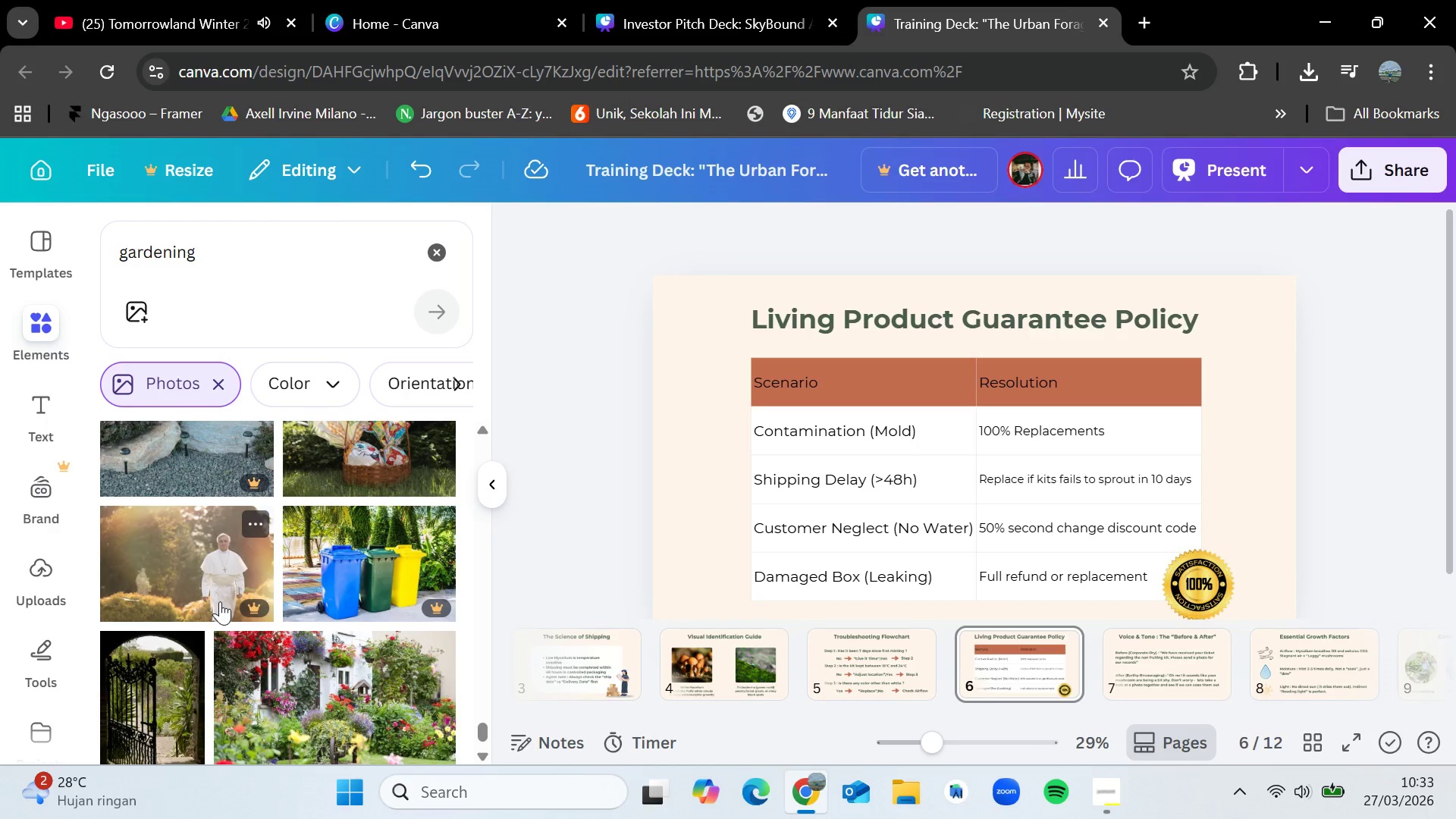 
scroll: coordinate [220, 601], scroll_direction: down, amount: 7.0
 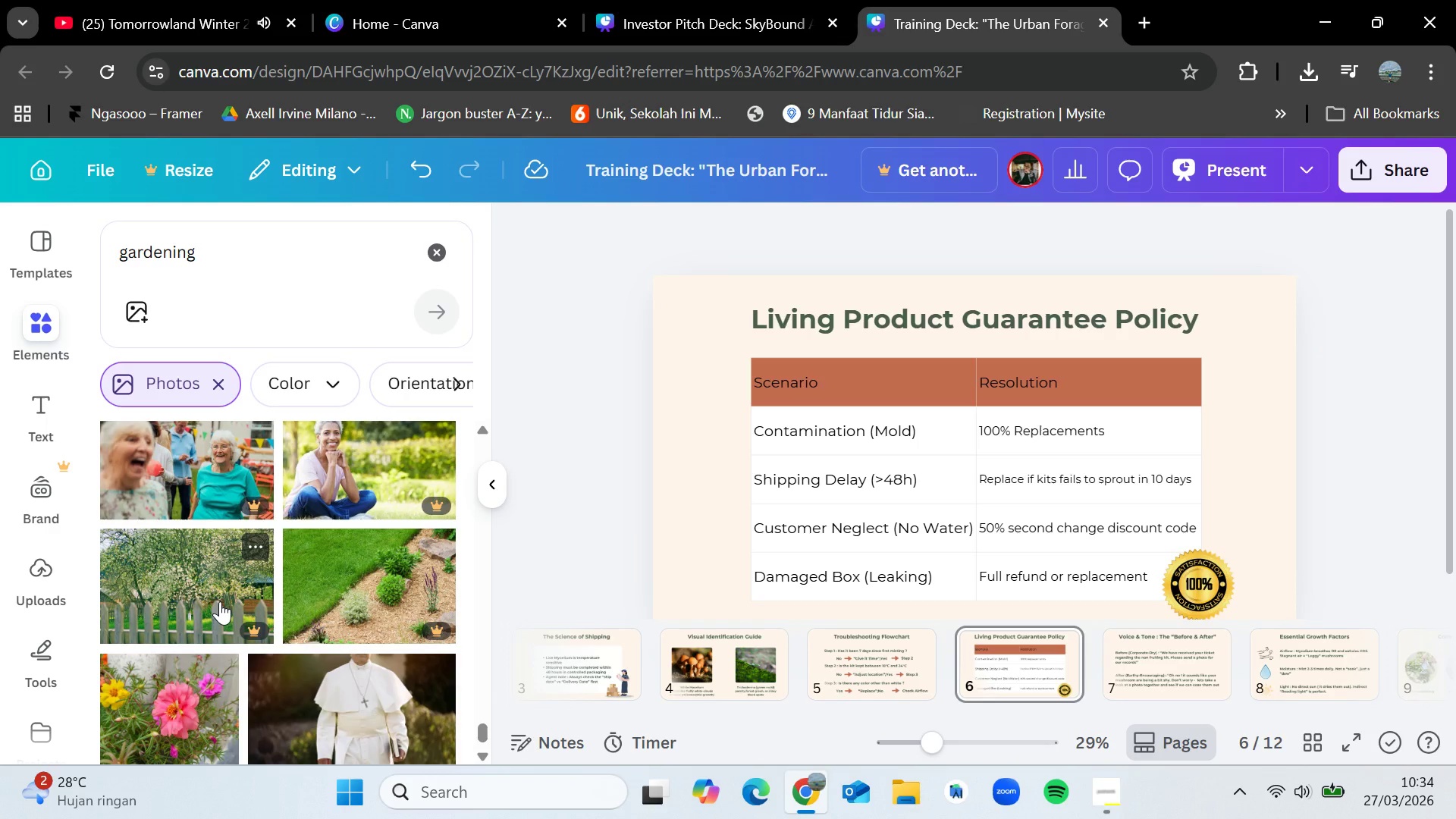 
wait(5.86)
 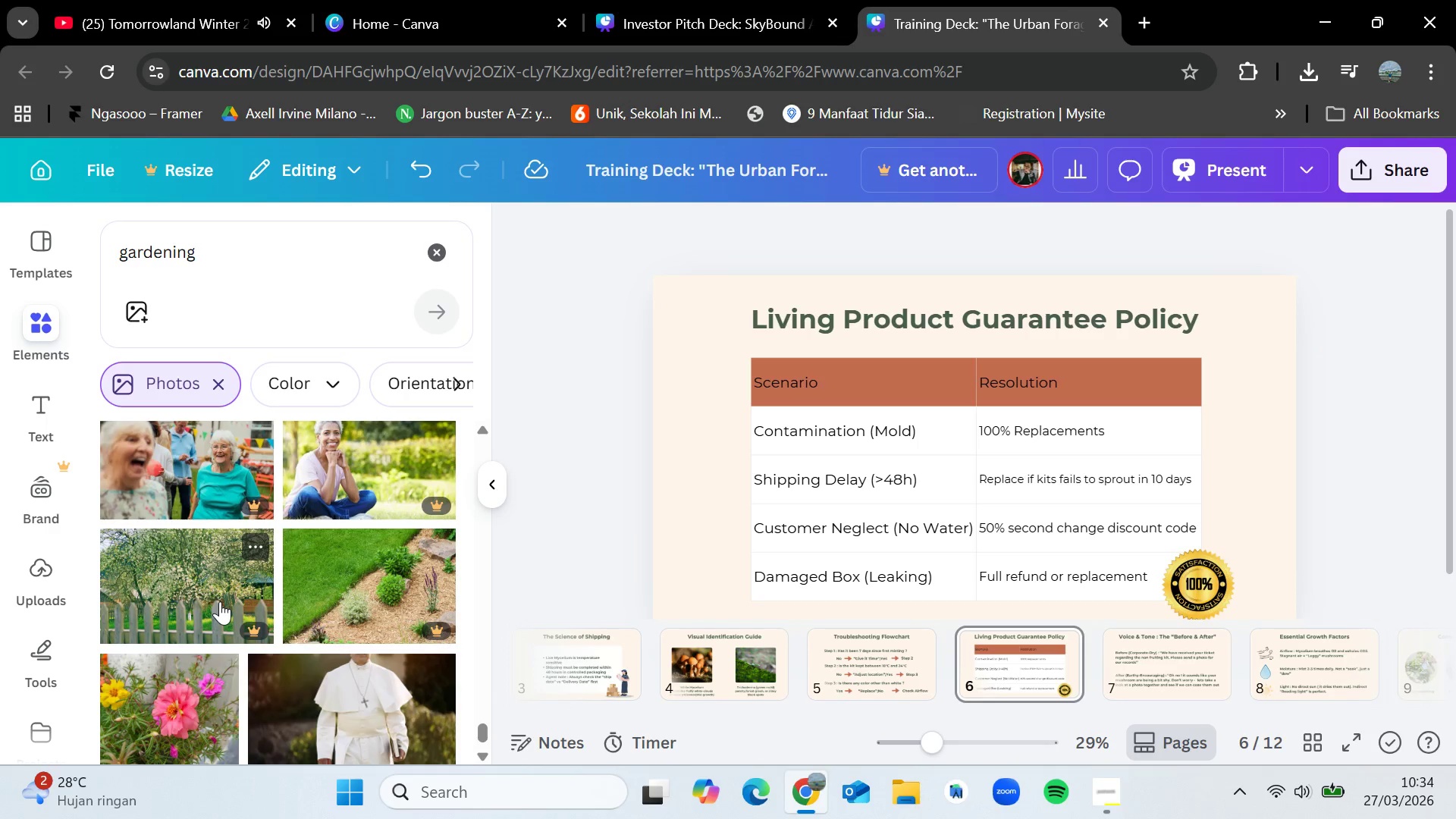 
scroll: coordinate [220, 601], scroll_direction: down, amount: 8.0
 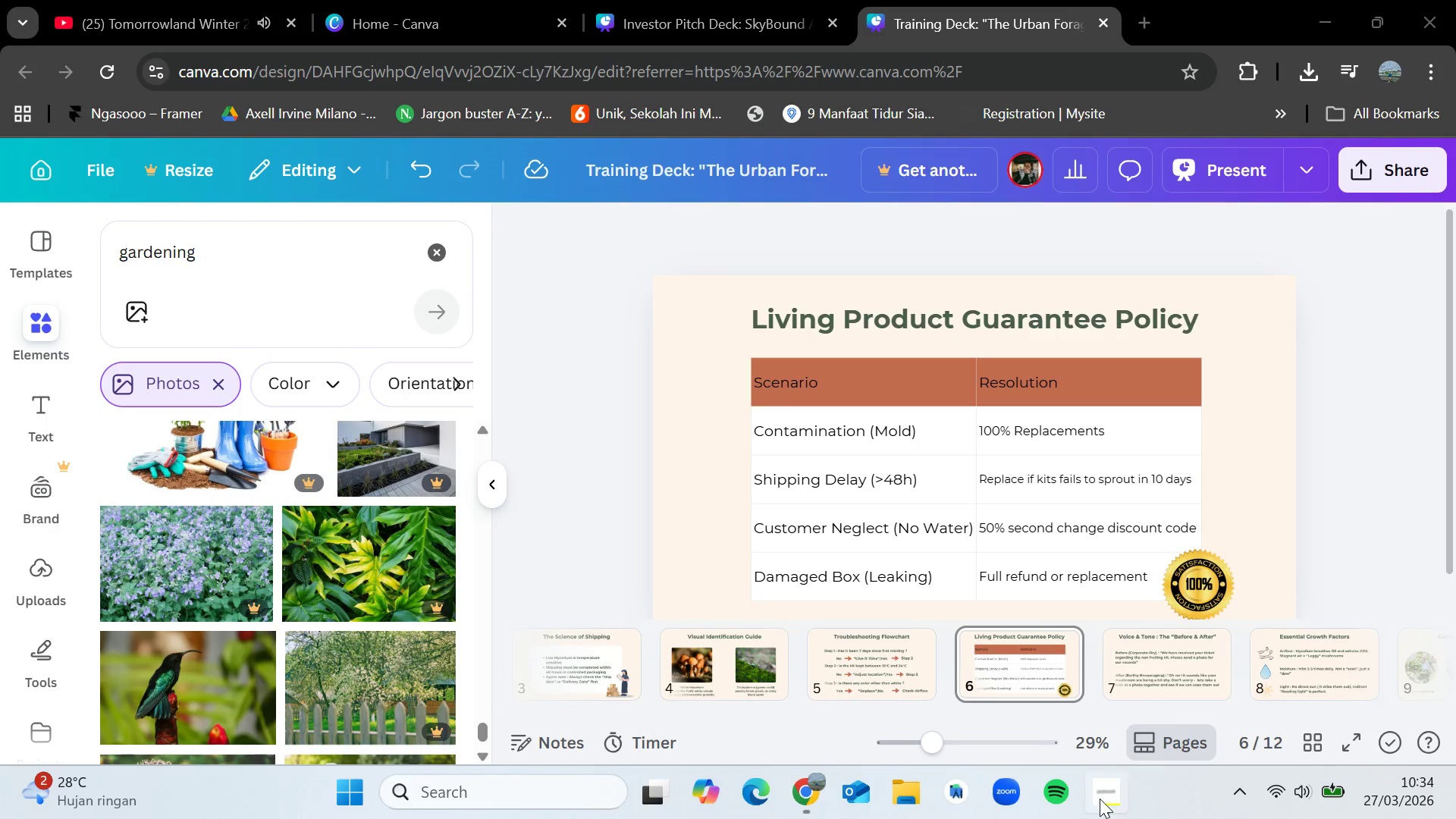 
double_click([1099, 799])